 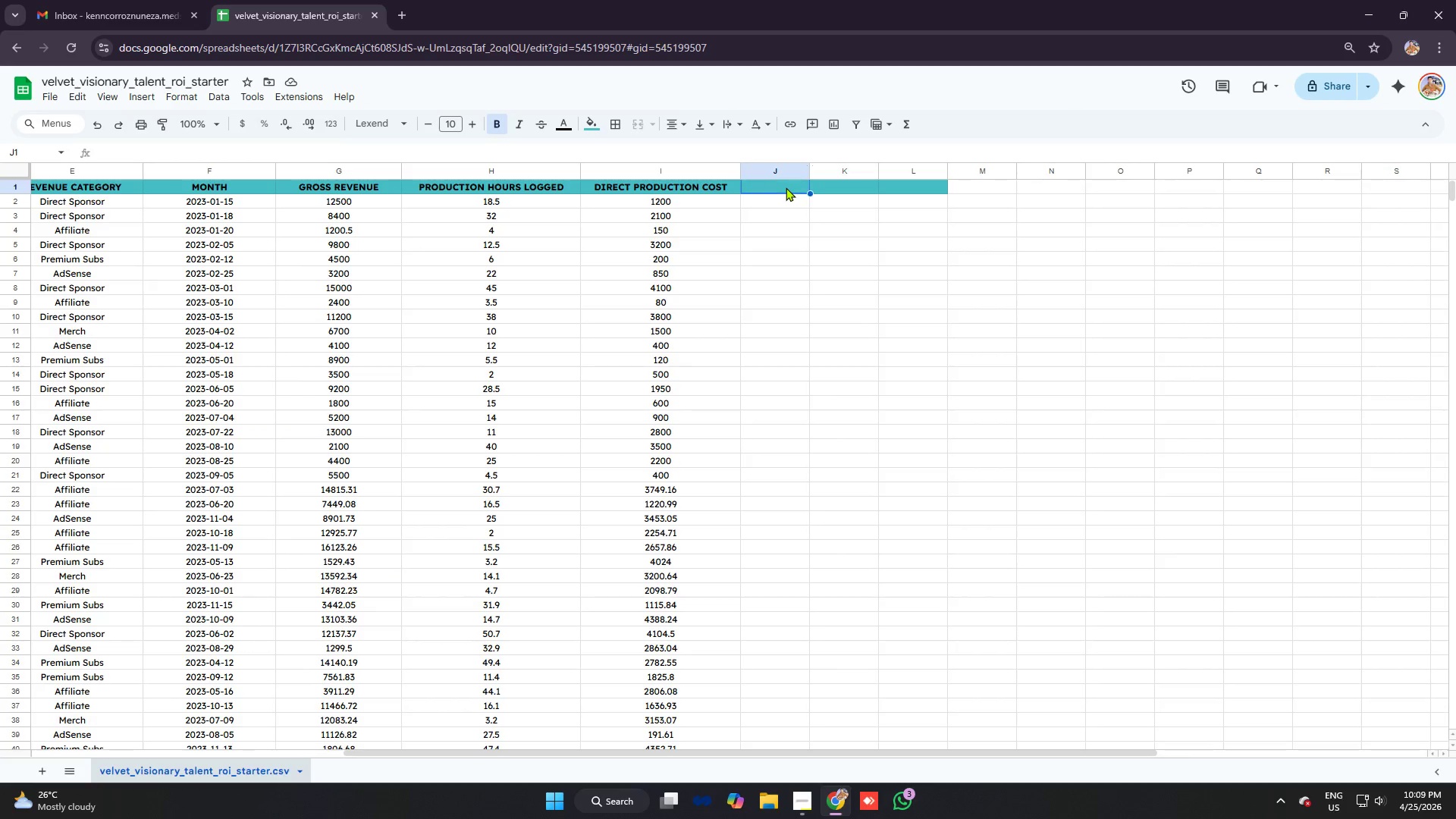 
type(net margin)
 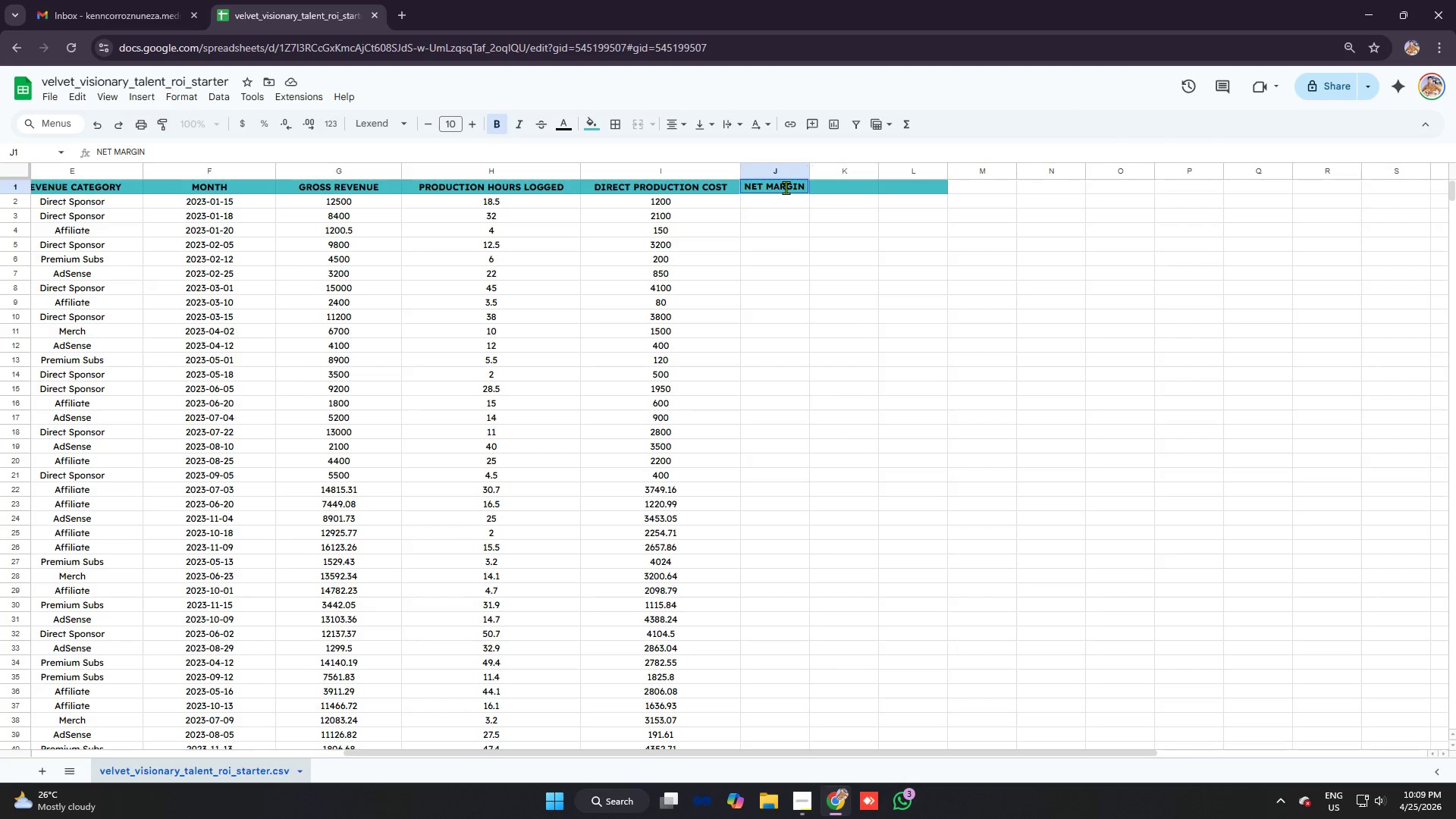 
key(Enter)
 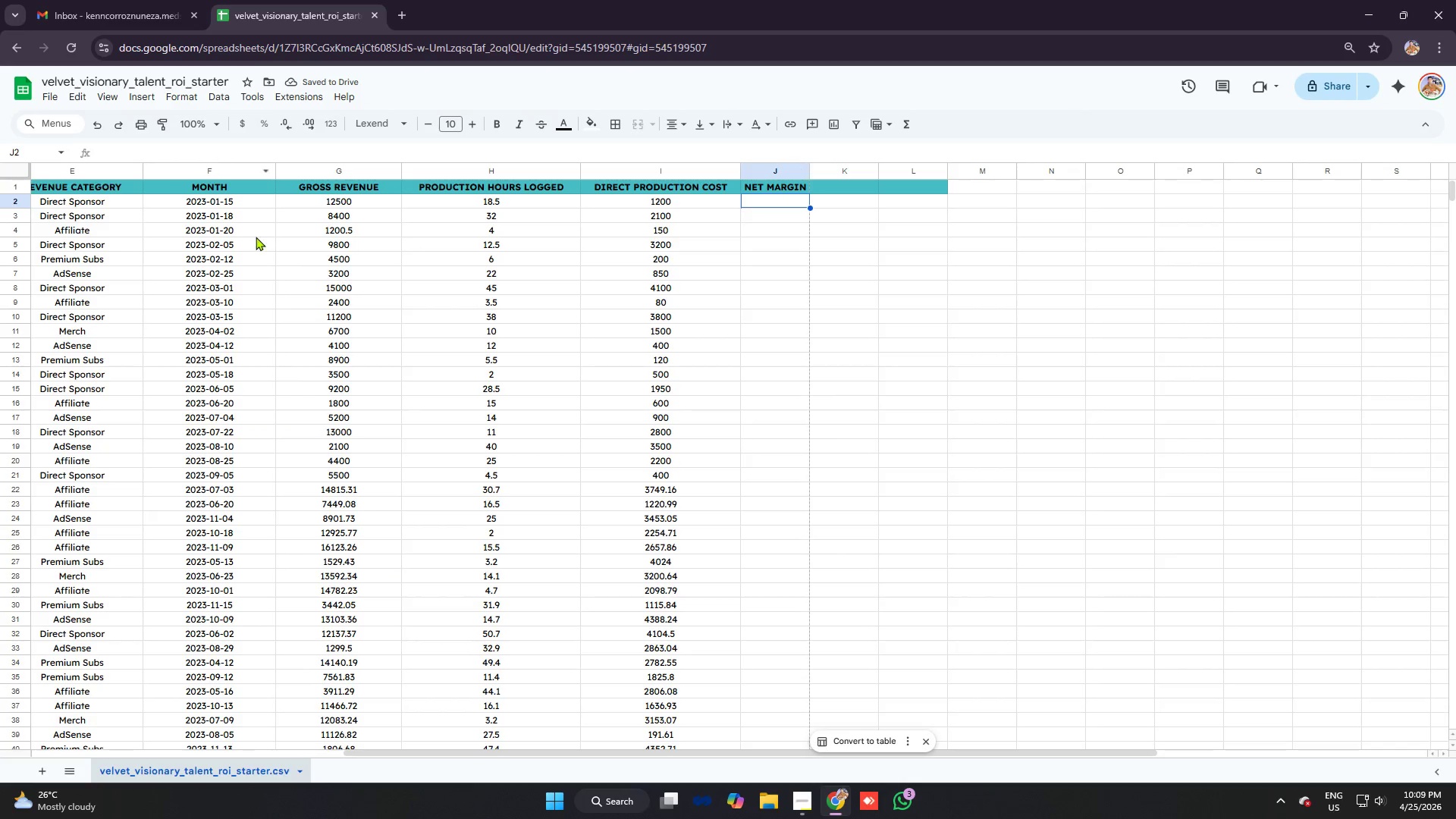 
mouse_move([71, 87])
 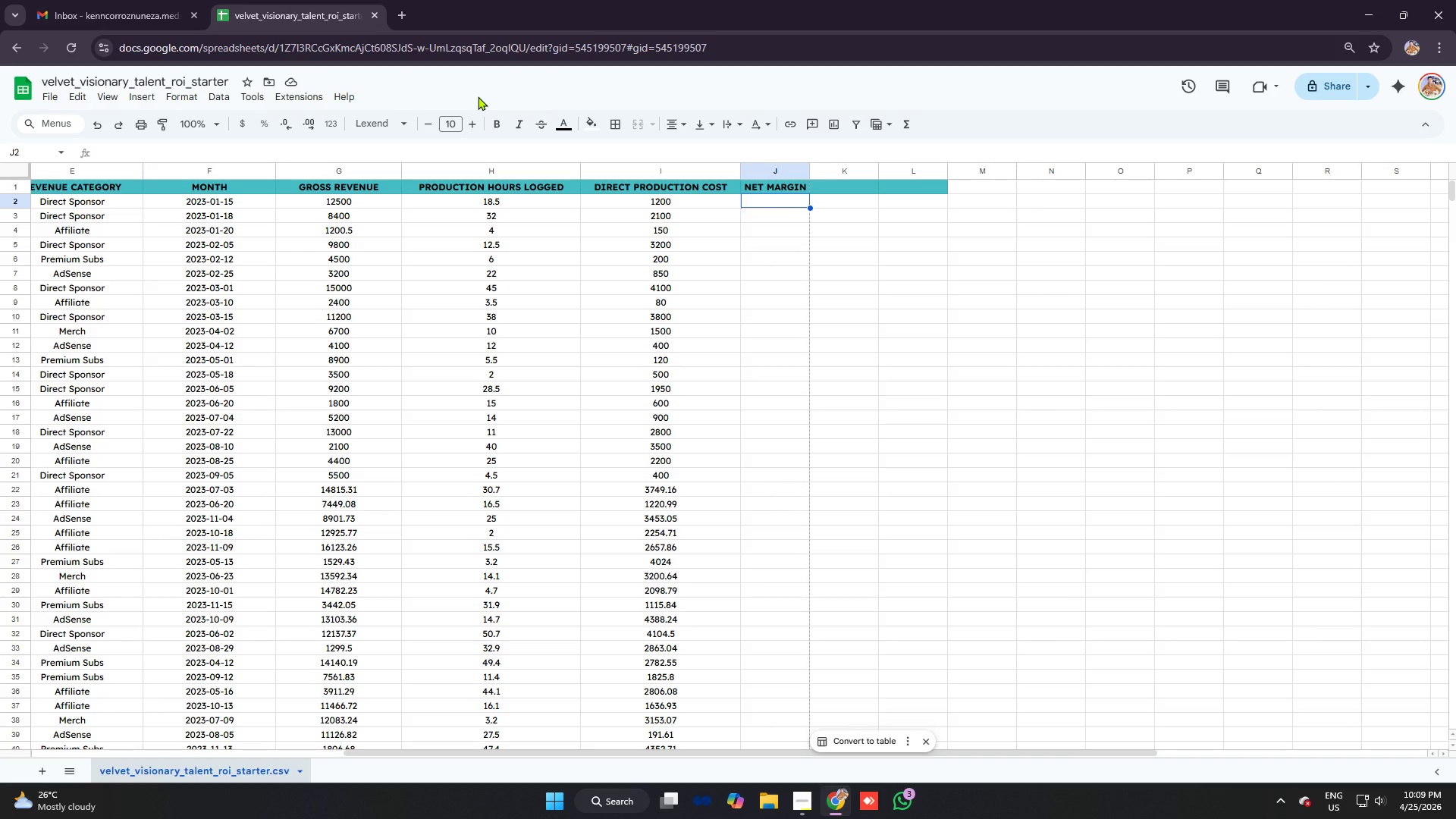 
wait(8.91)
 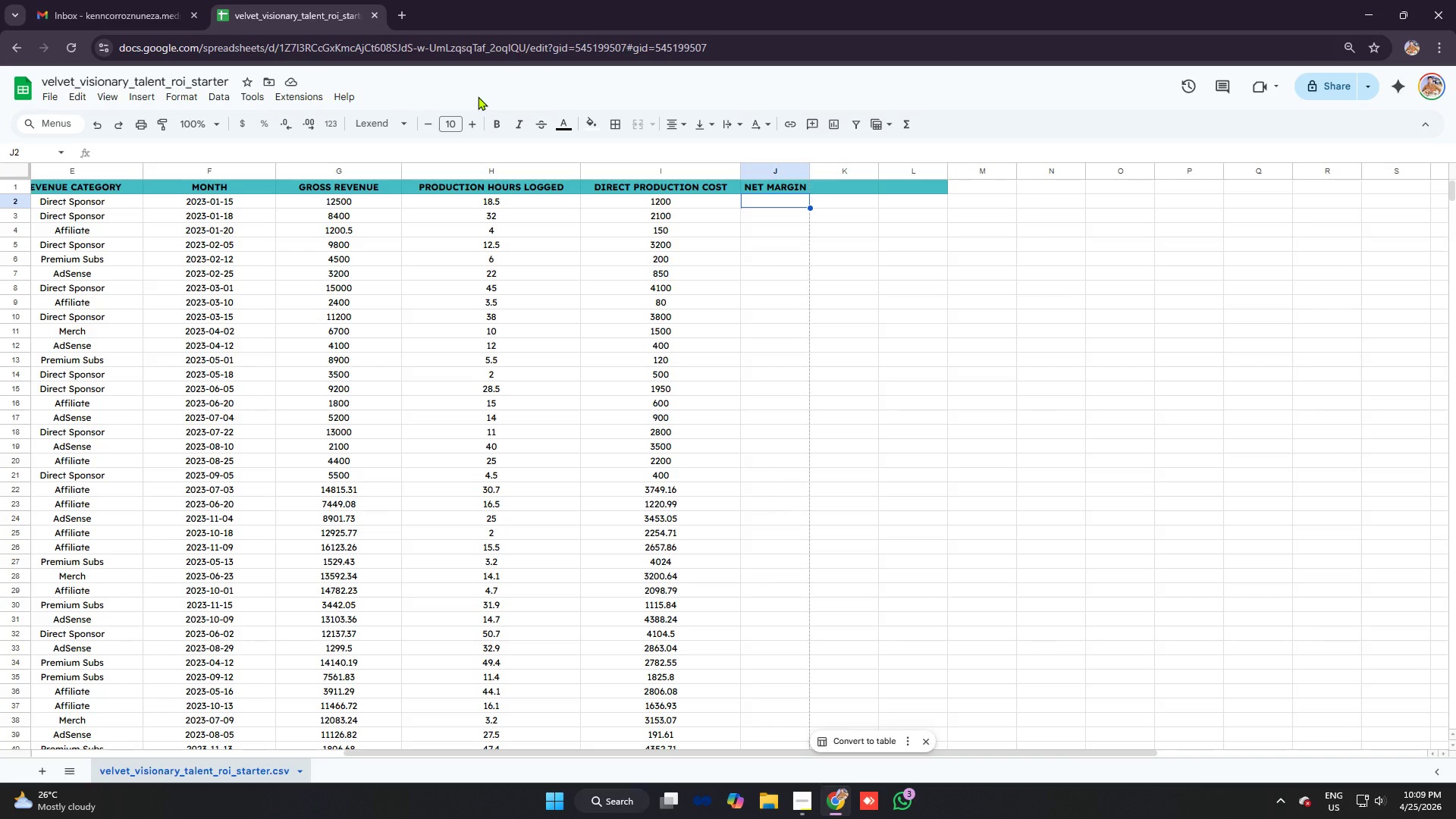 
key(Space)
 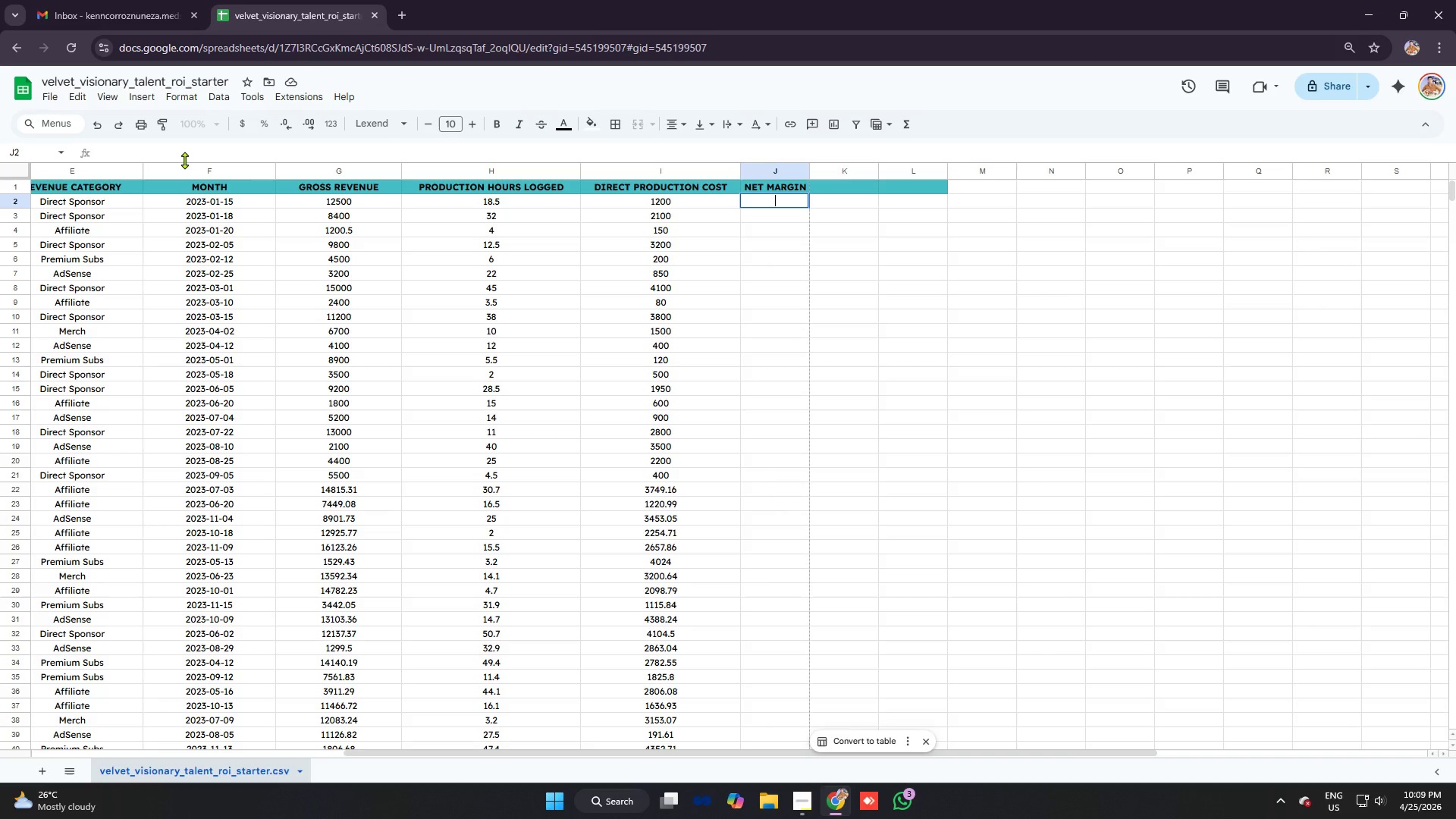 
mouse_move([120, 124])
 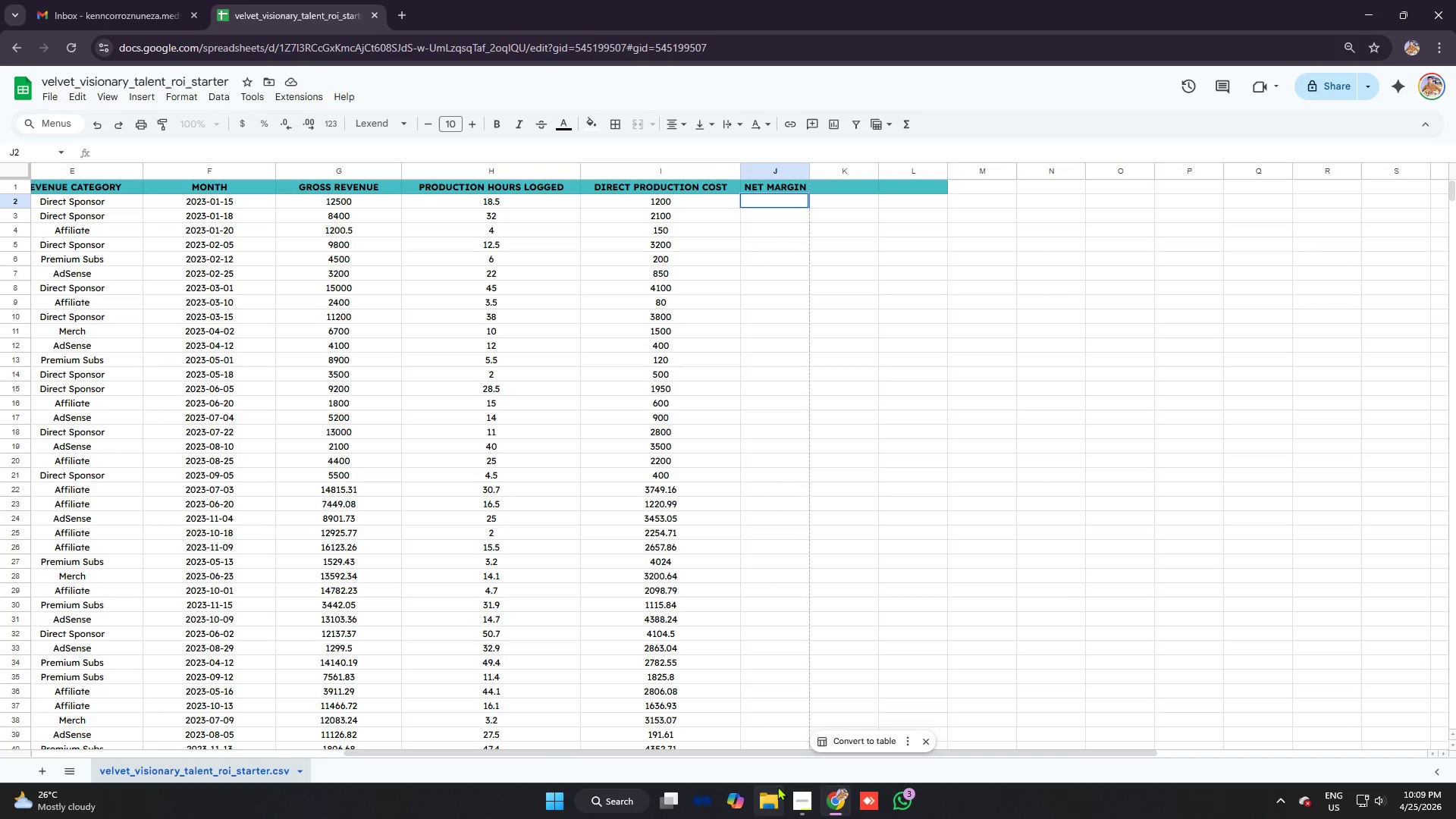 
left_click([801, 800])